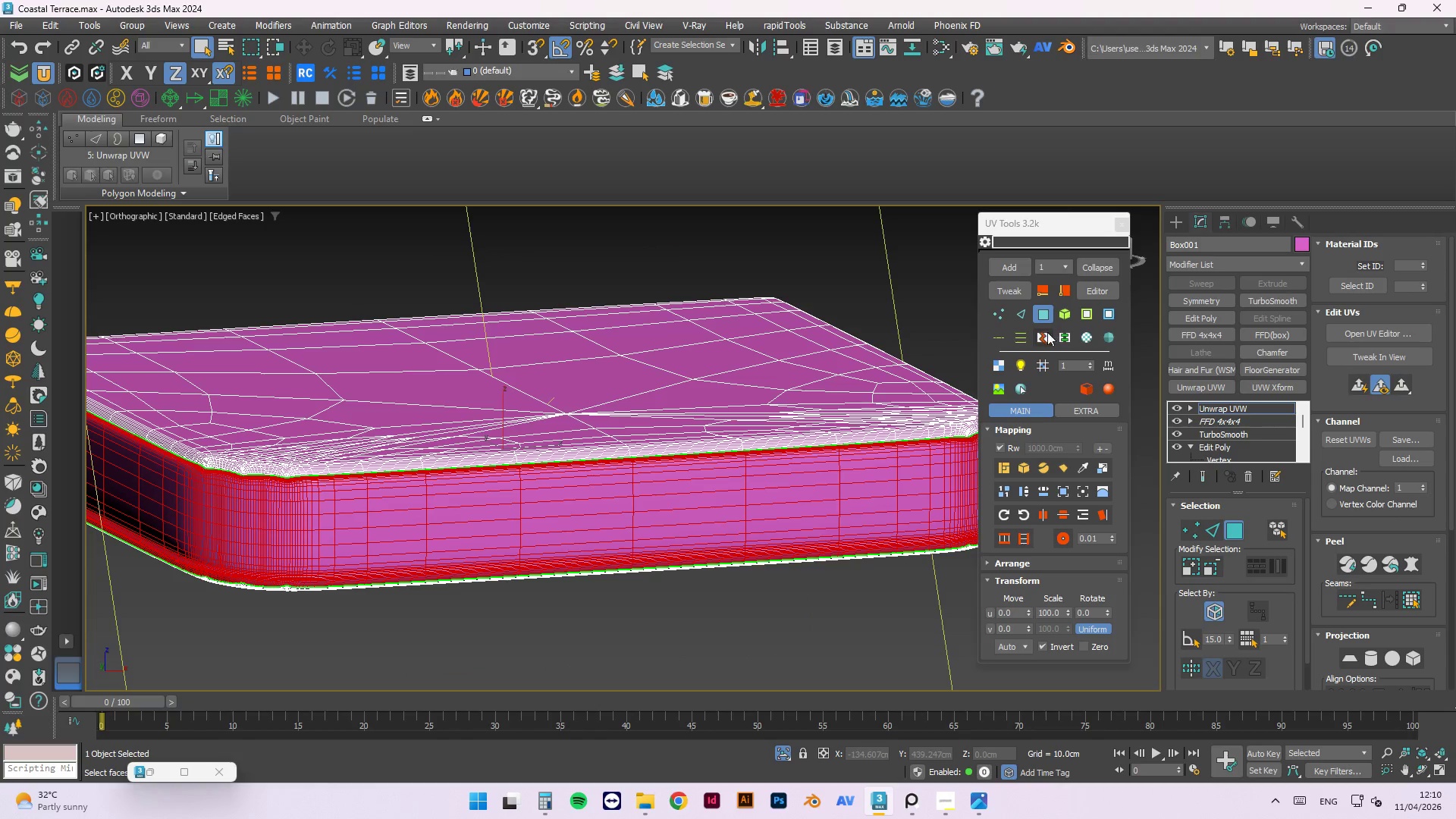 
left_click([1022, 315])
 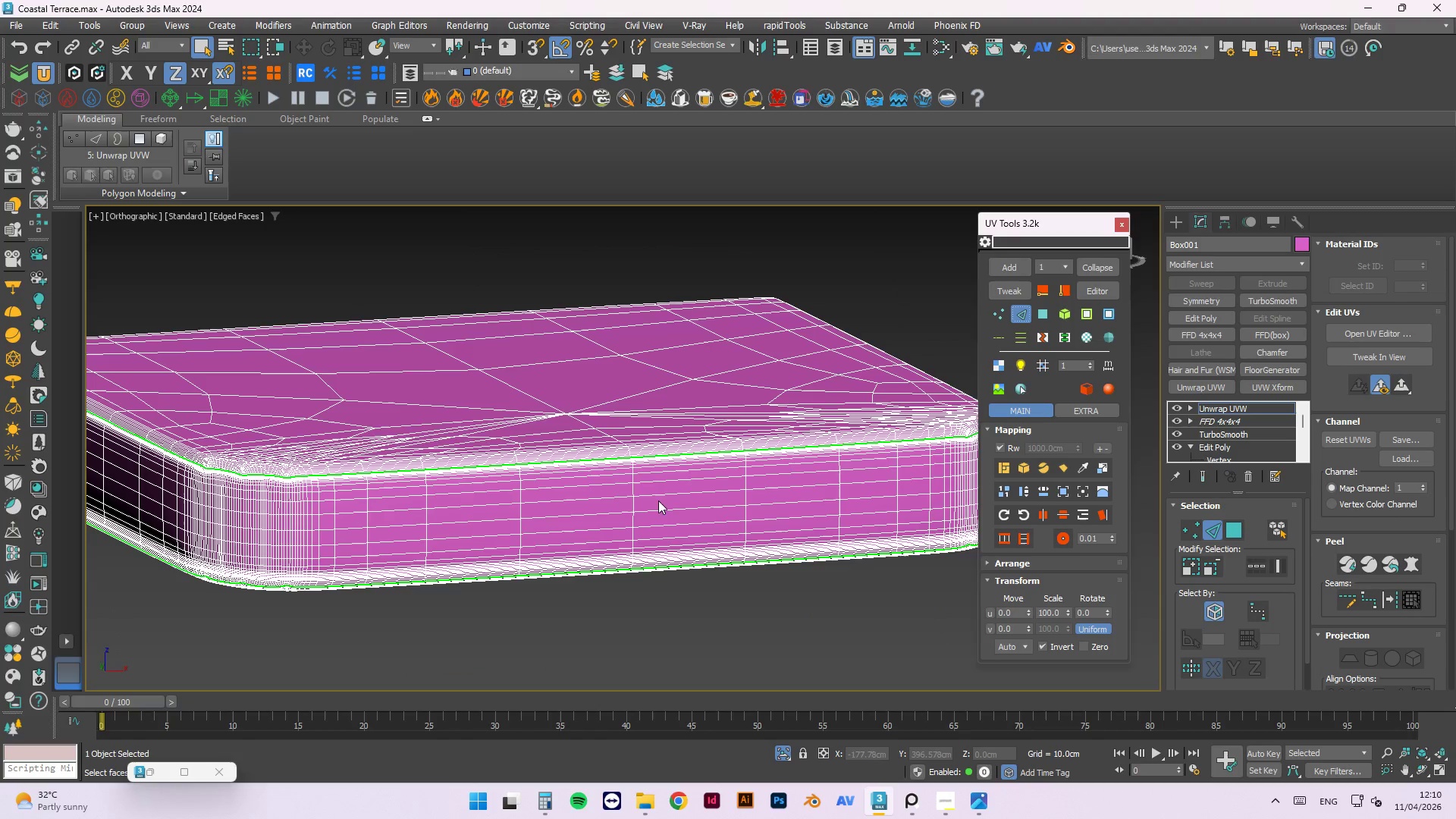 
scroll: coordinate [629, 458], scroll_direction: up, amount: 3.0
 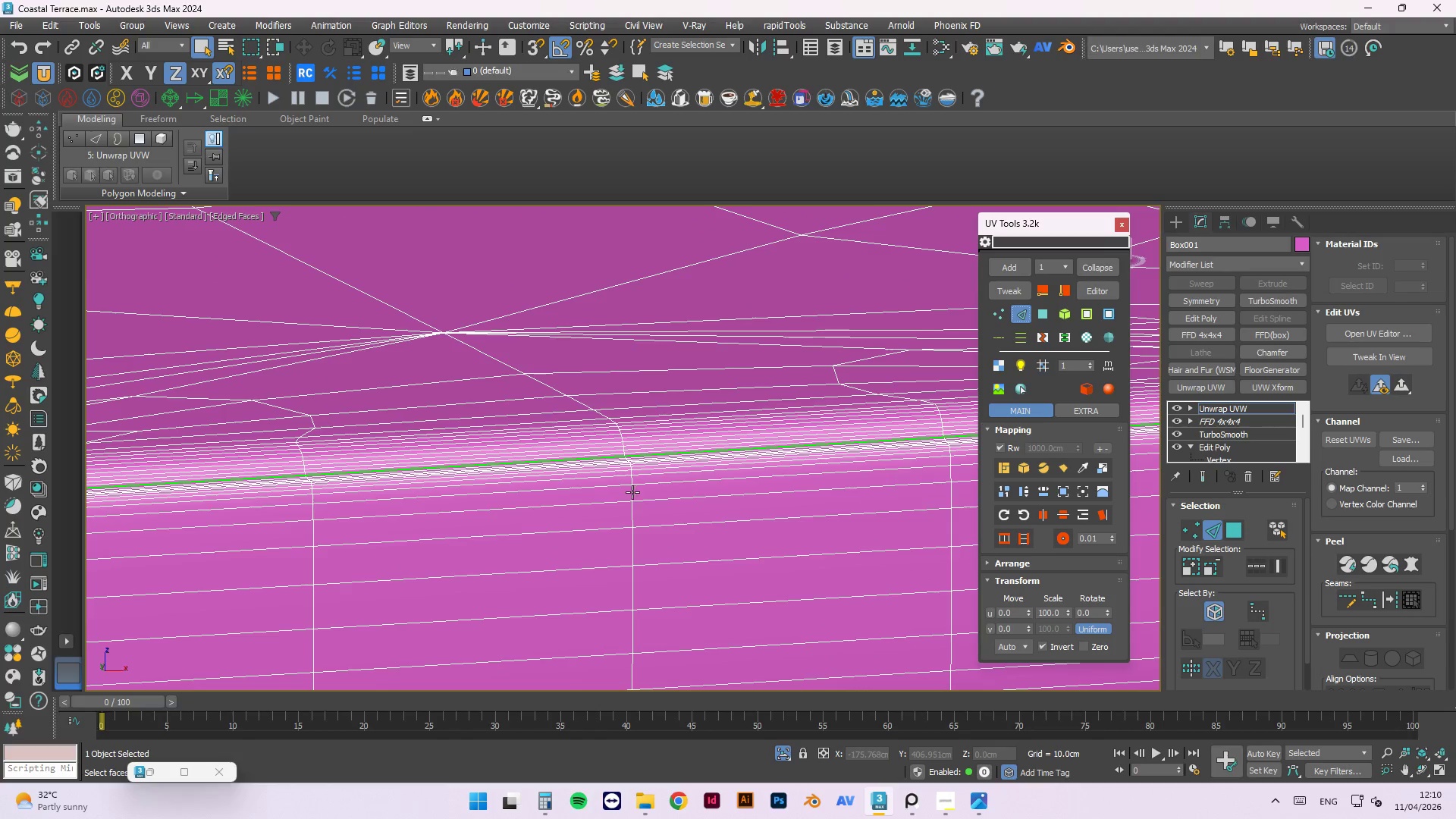 
double_click([633, 493])
 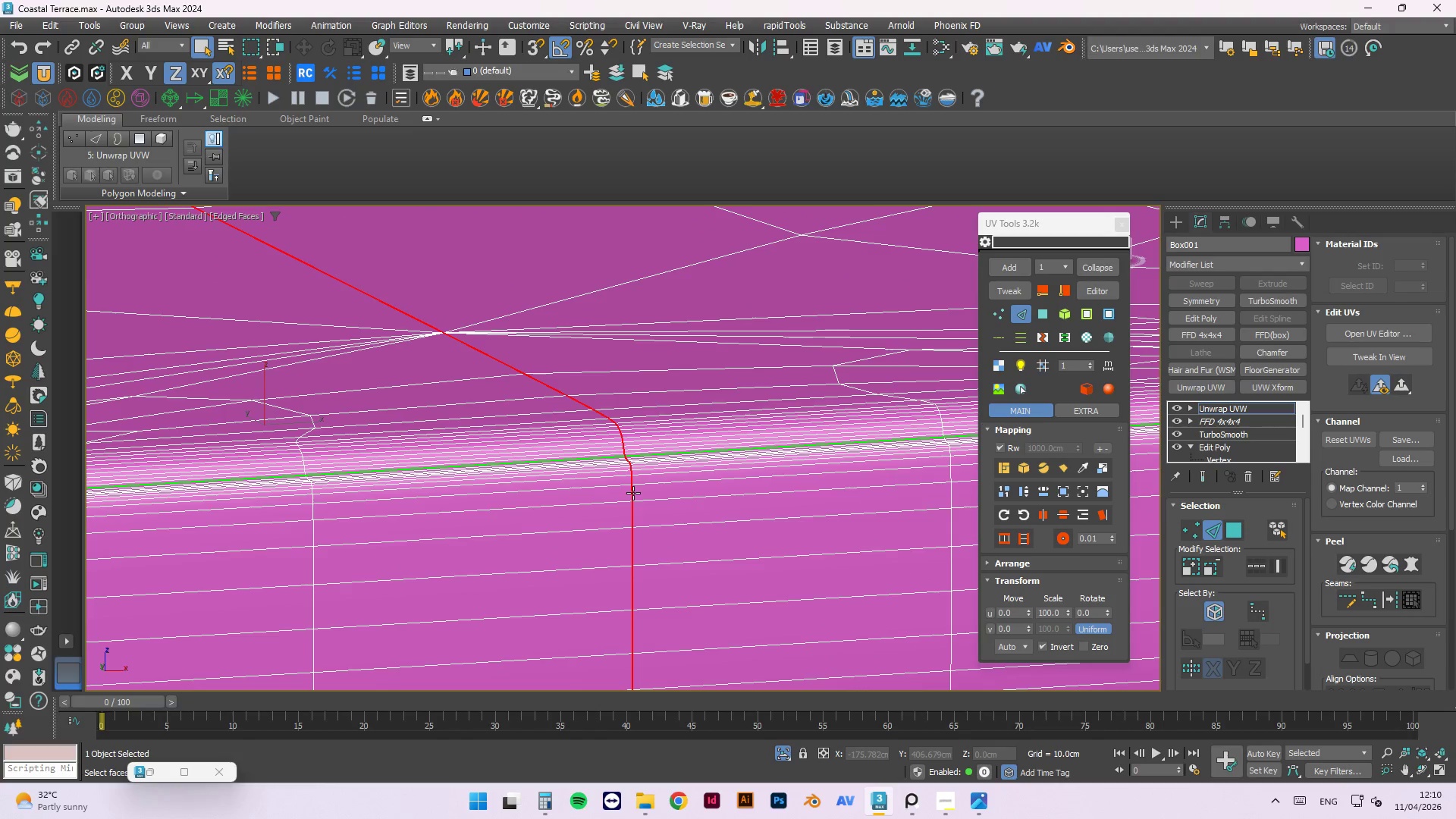 
scroll: coordinate [638, 487], scroll_direction: down, amount: 2.0
 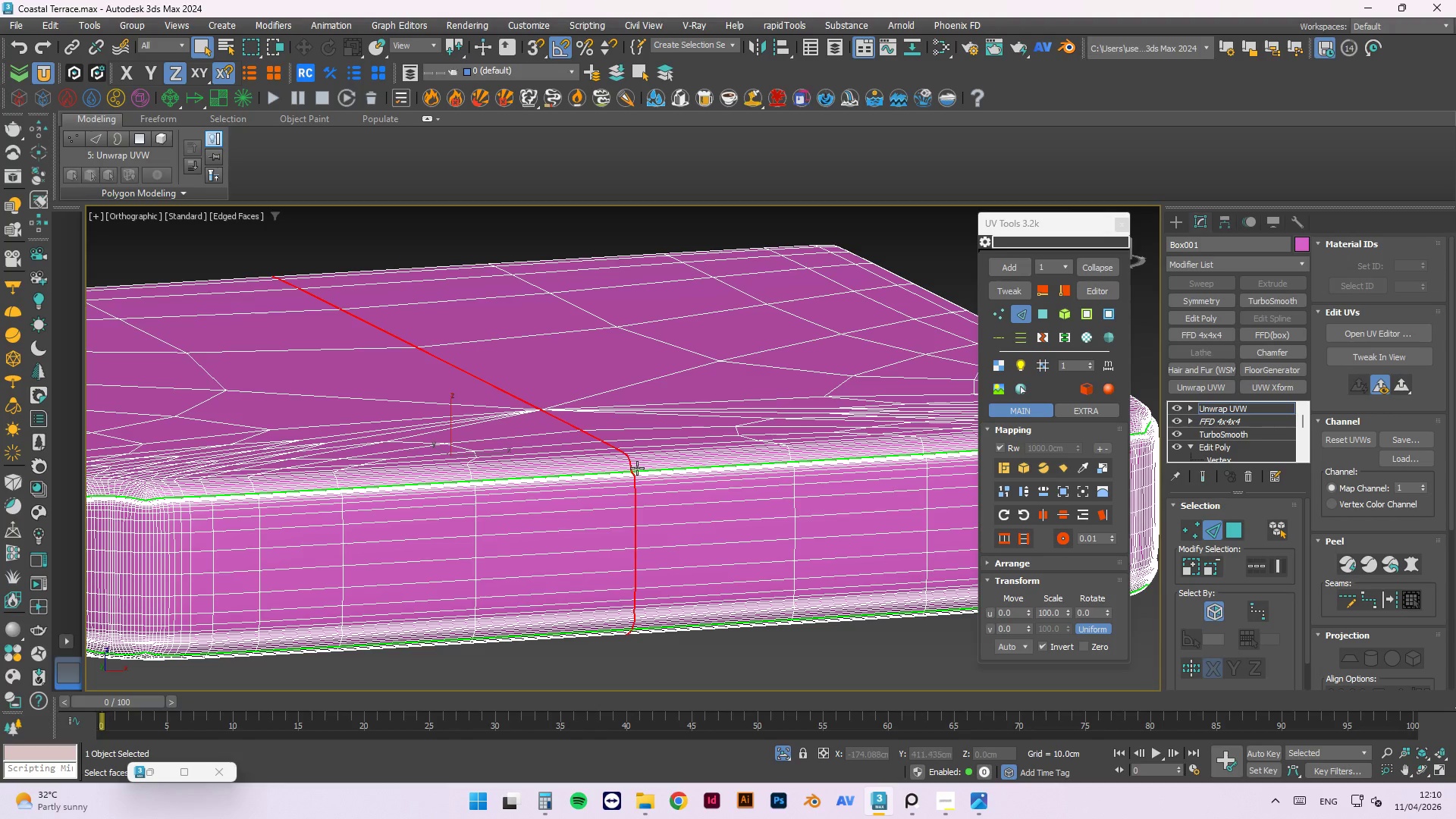 
scroll: coordinate [598, 447], scroll_direction: up, amount: 9.0
 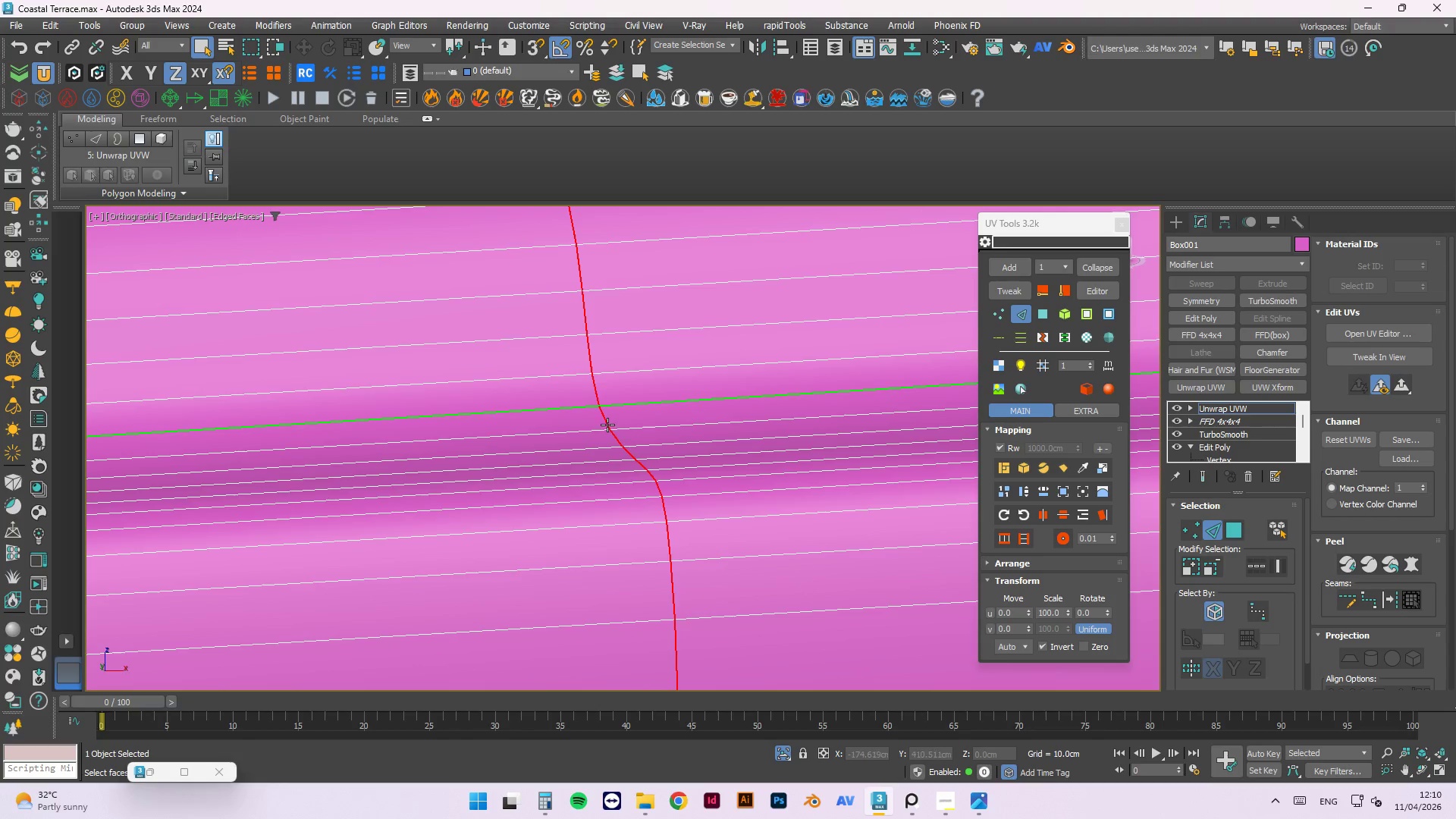 
left_click([607, 424])
 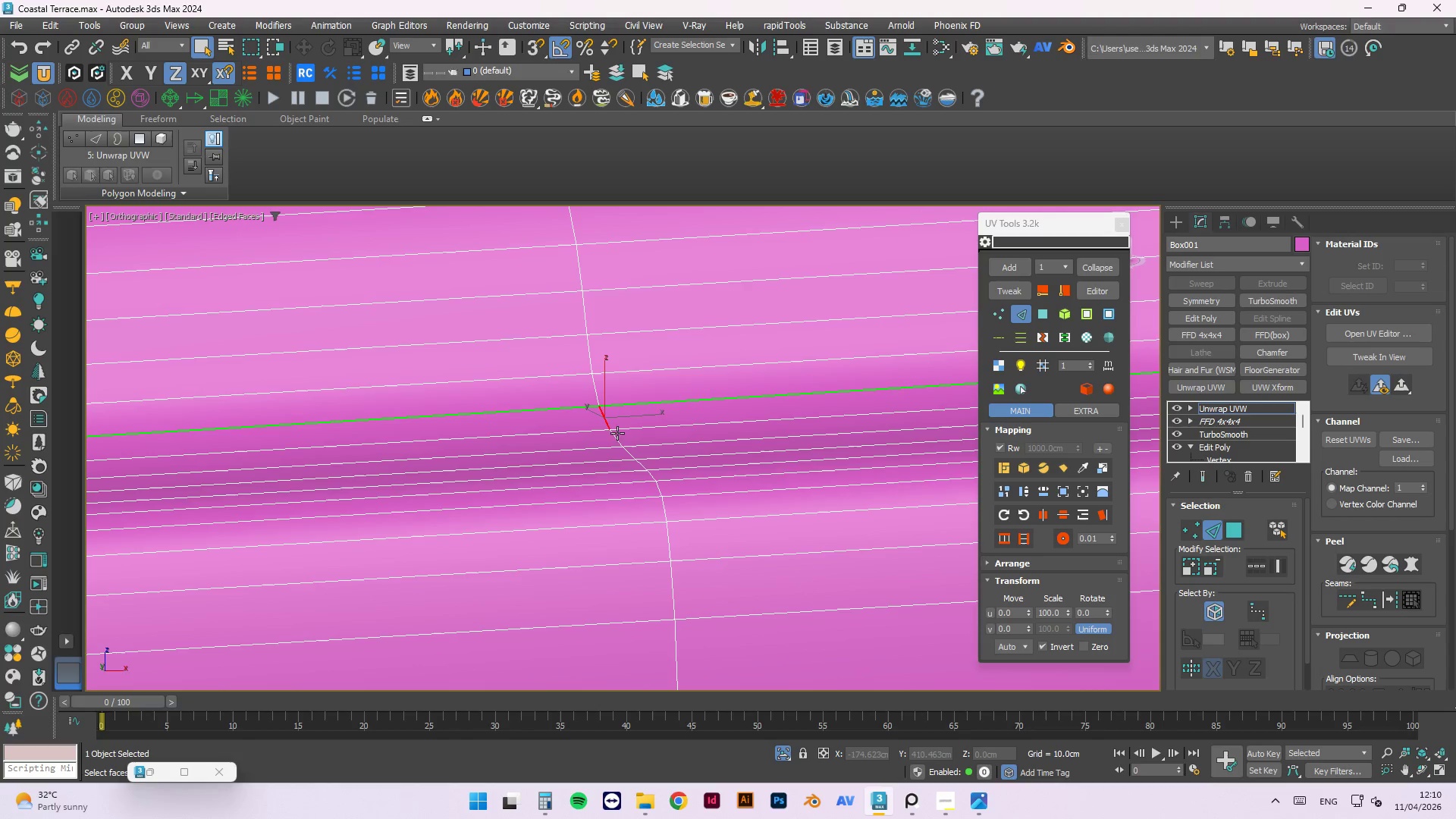 
hold_key(key=ControlLeft, duration=1.5)
left_click([629, 452])
 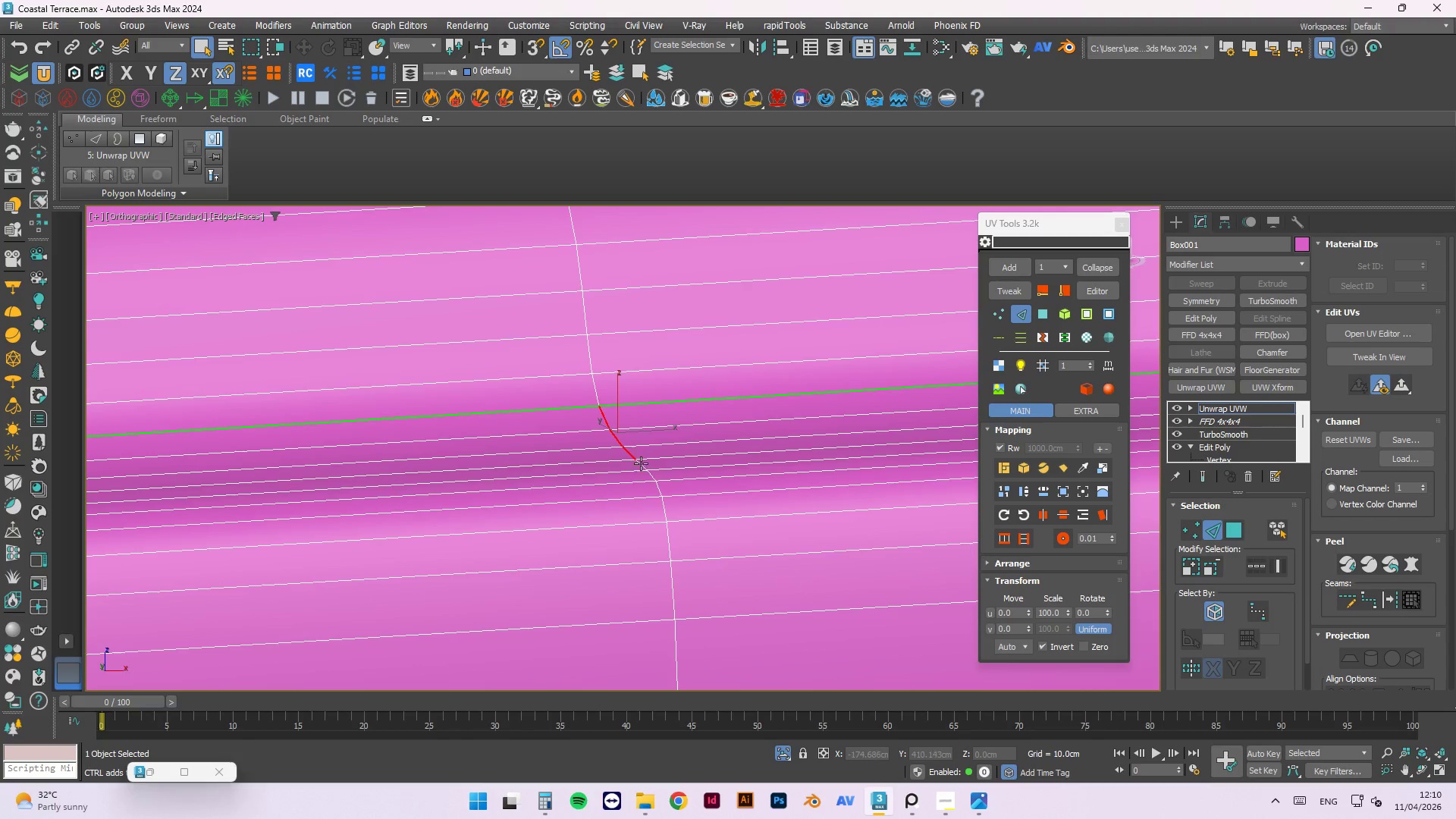 
left_click([643, 466])
 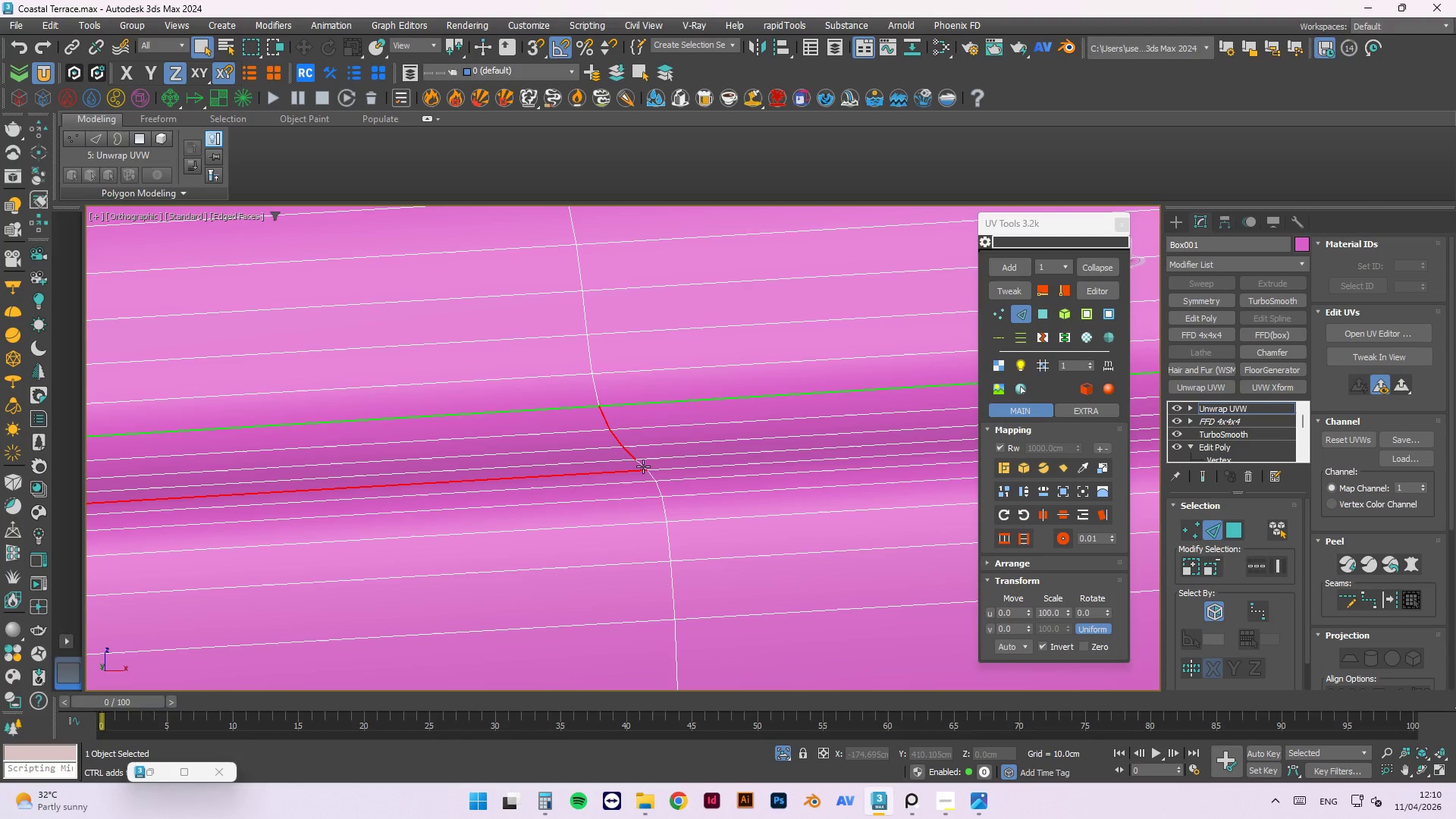 
hold_key(key=ControlLeft, duration=0.61)
 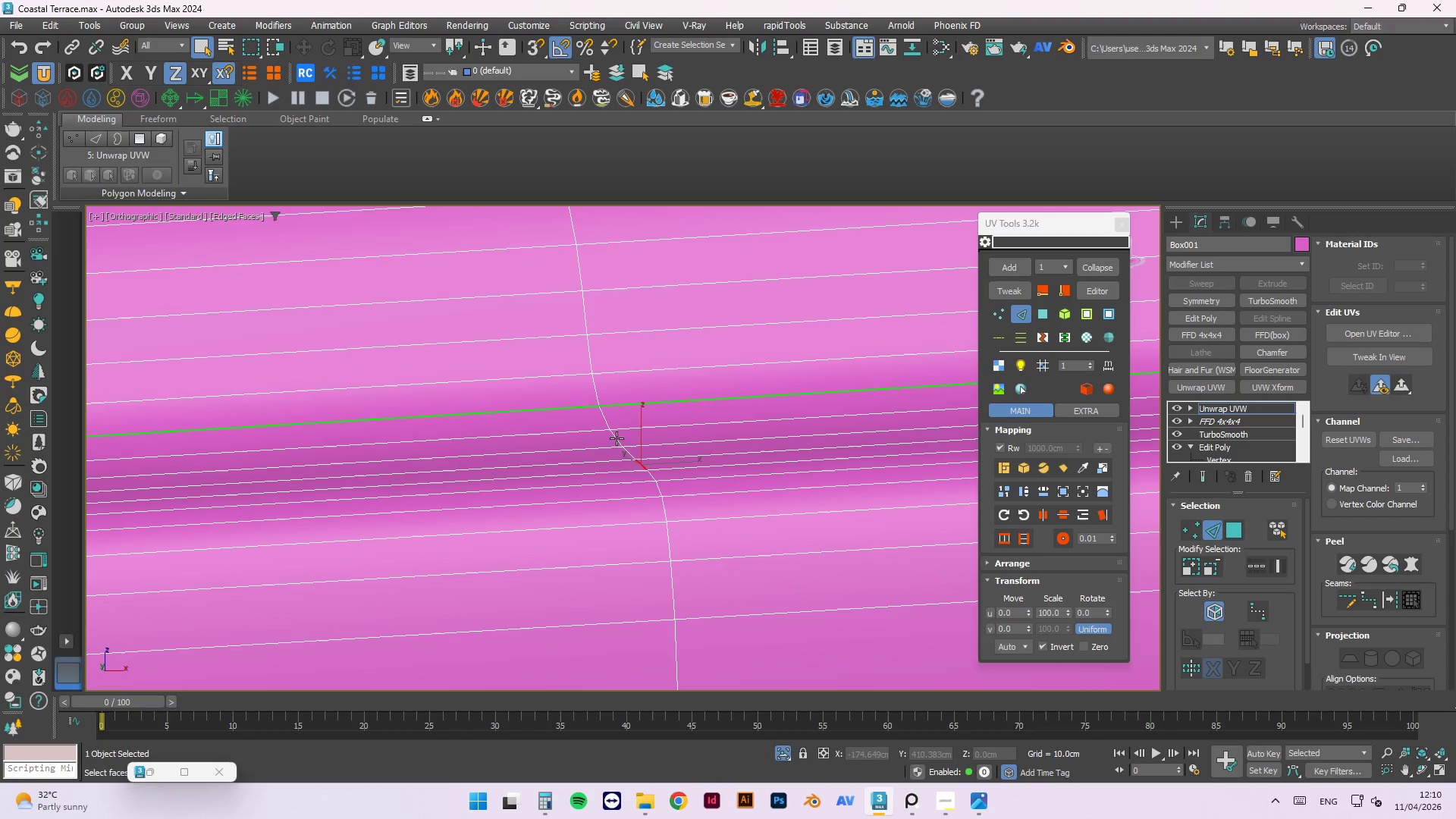 
left_click([604, 421])
 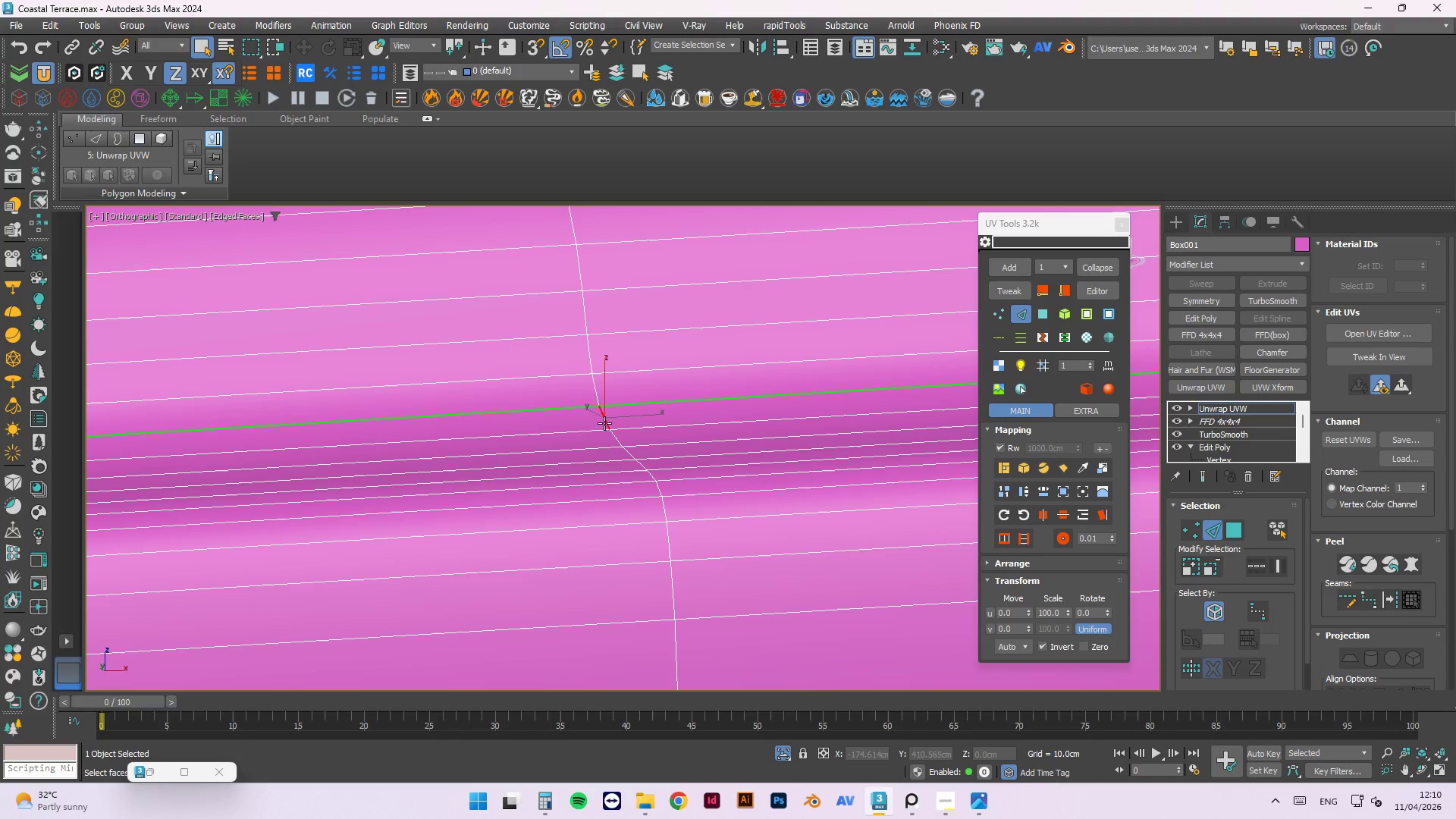 
hold_key(key=ControlLeft, duration=1.5)
left_click([614, 435])
 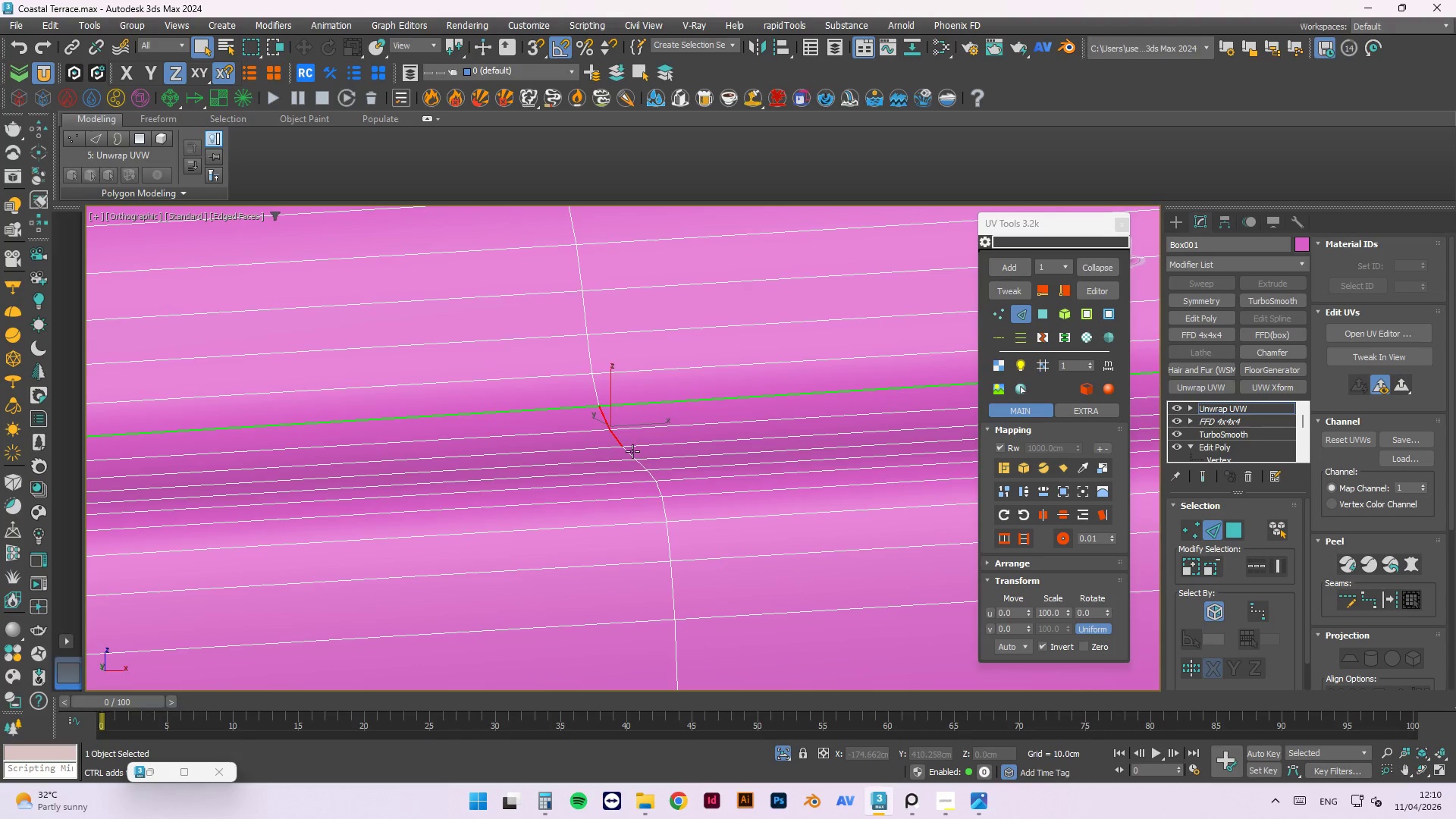 
left_click([630, 452])
 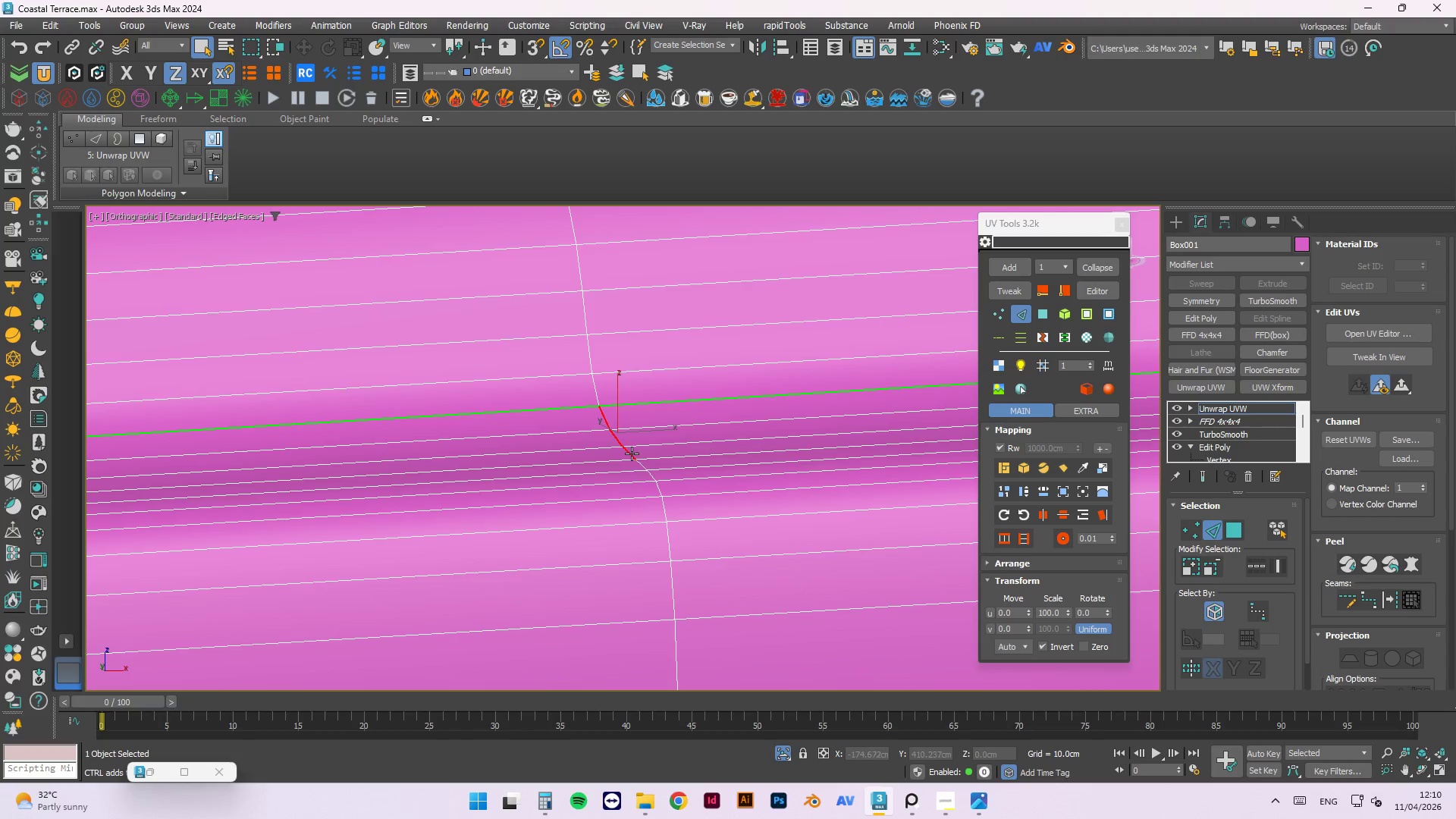 
hold_key(key=ControlLeft, duration=1.5)
left_click([641, 461])
 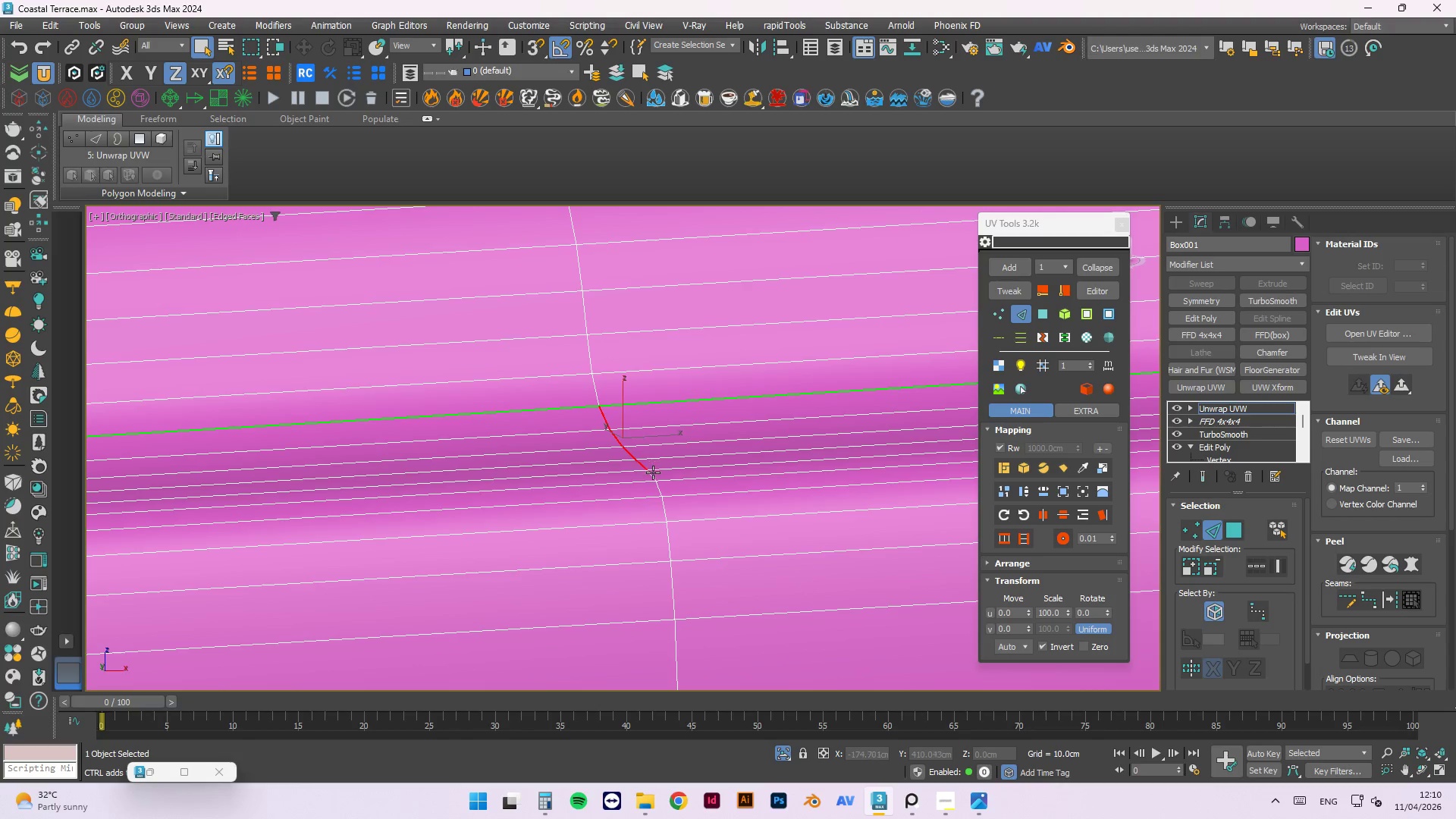 
left_click([654, 473])
 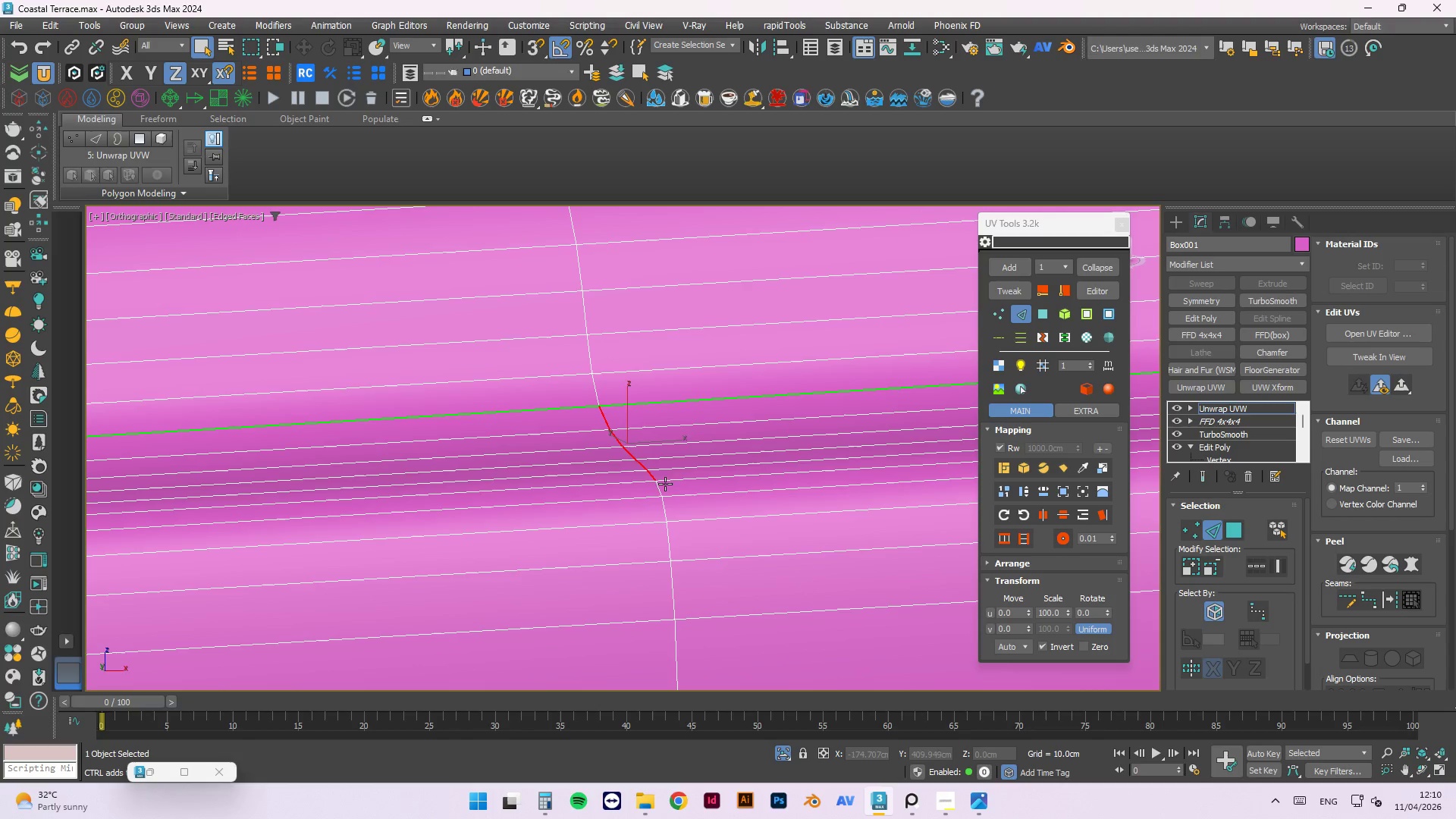 
hold_key(key=ControlLeft, duration=0.86)
 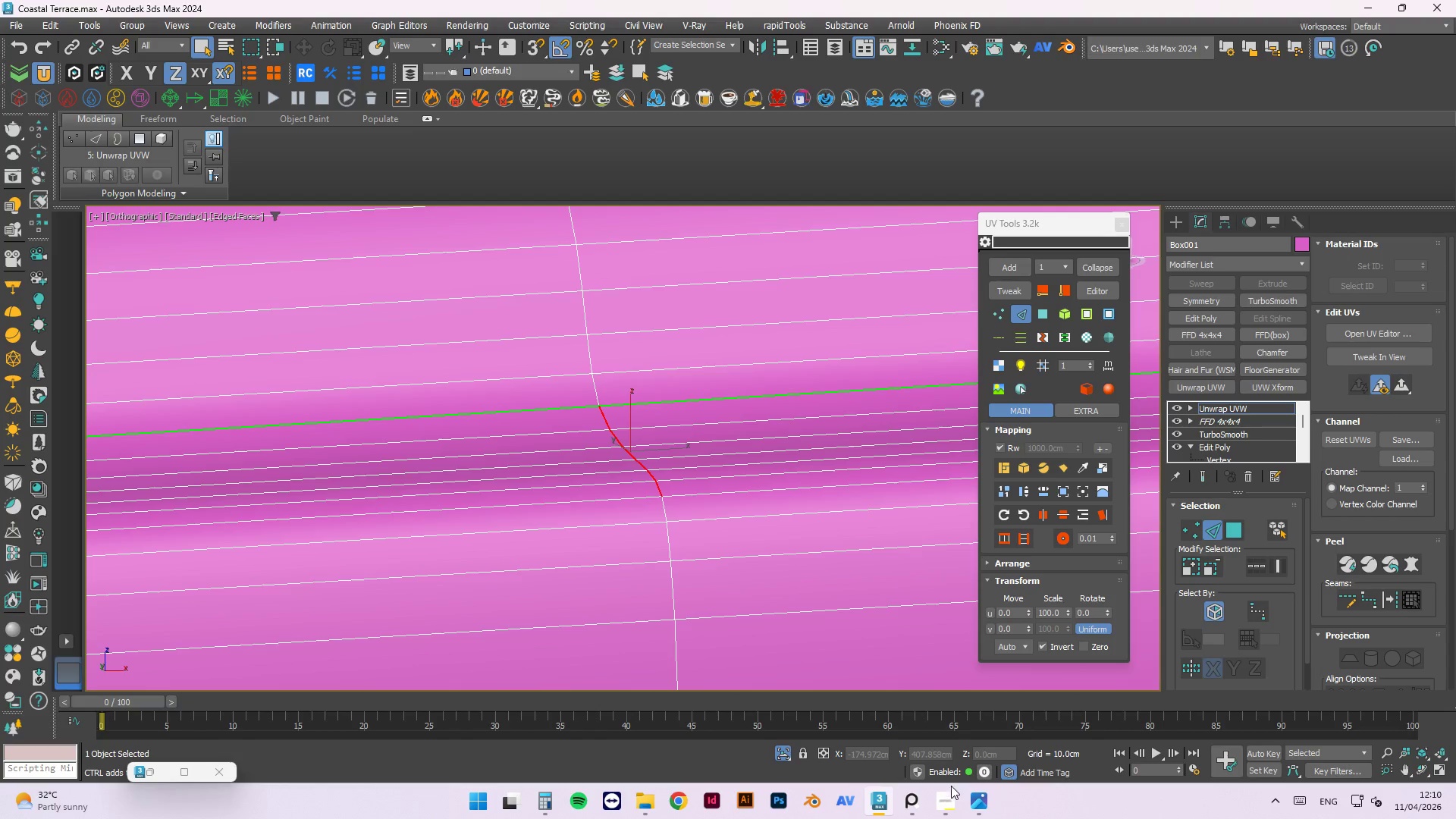 
left_click([949, 801])